 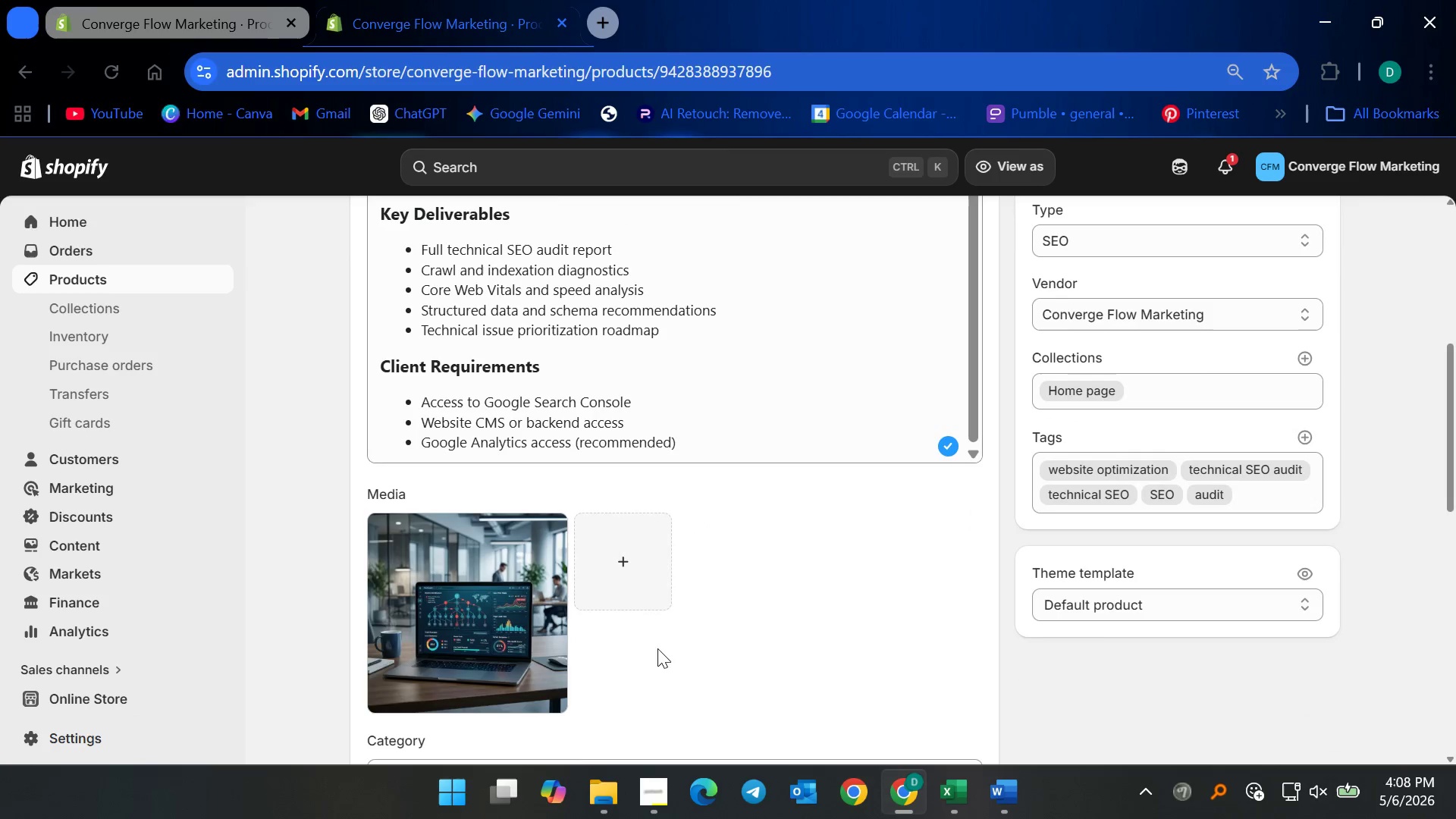 
scroll: coordinate [665, 617], scroll_direction: down, amount: 11.0
 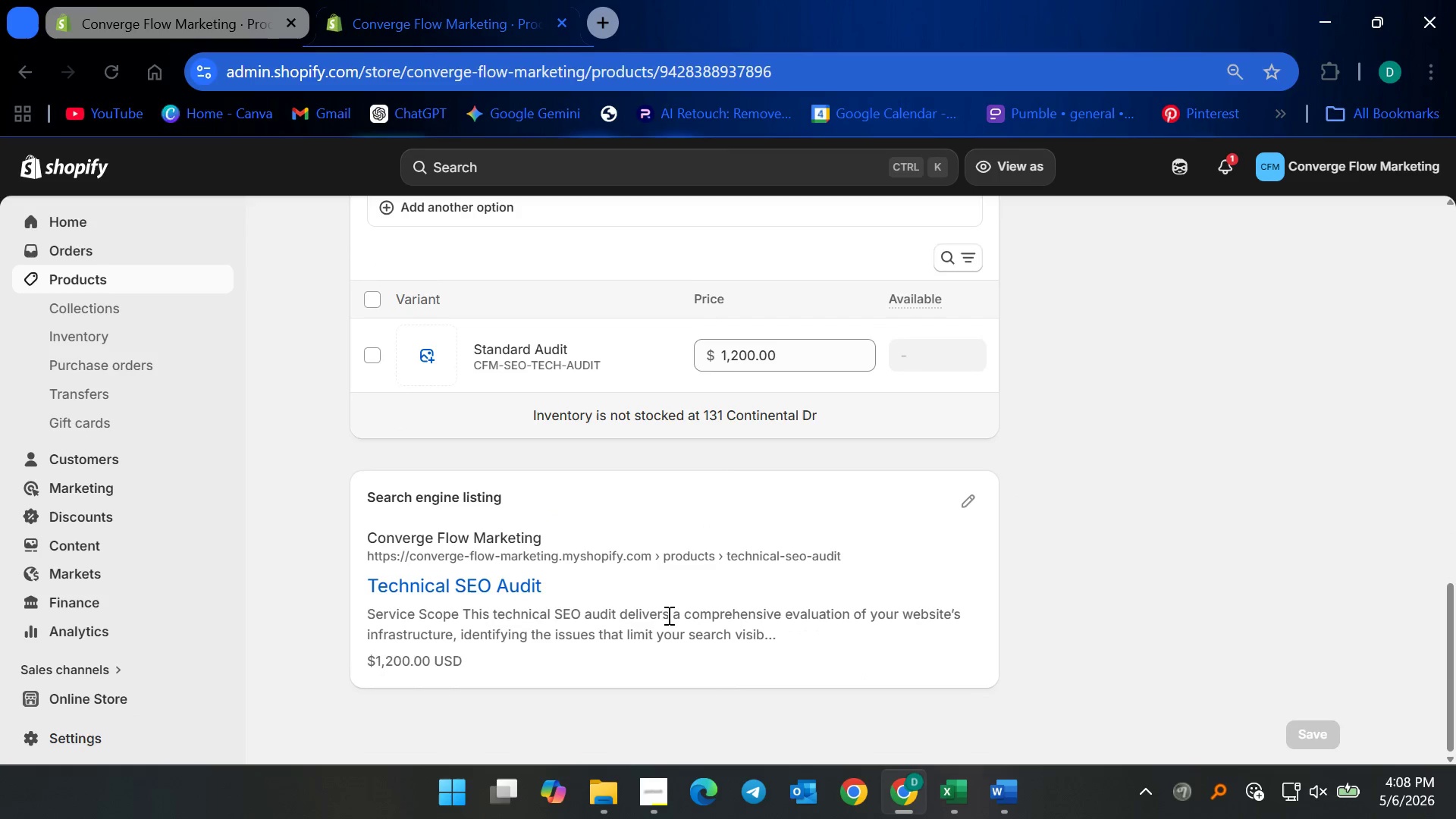 
scroll: coordinate [651, 608], scroll_direction: up, amount: 5.0
 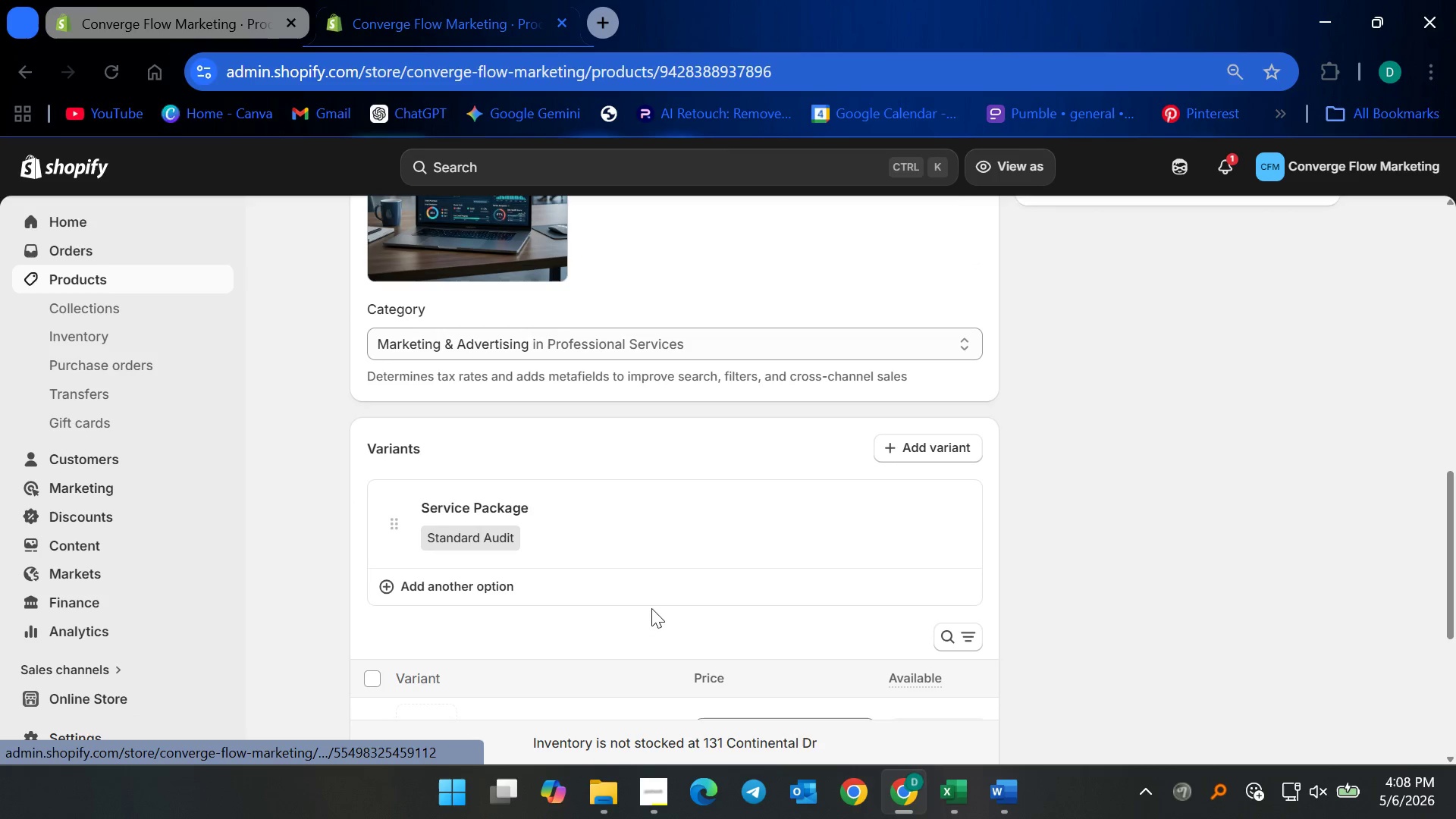 
scroll: coordinate [651, 608], scroll_direction: down, amount: 4.0
 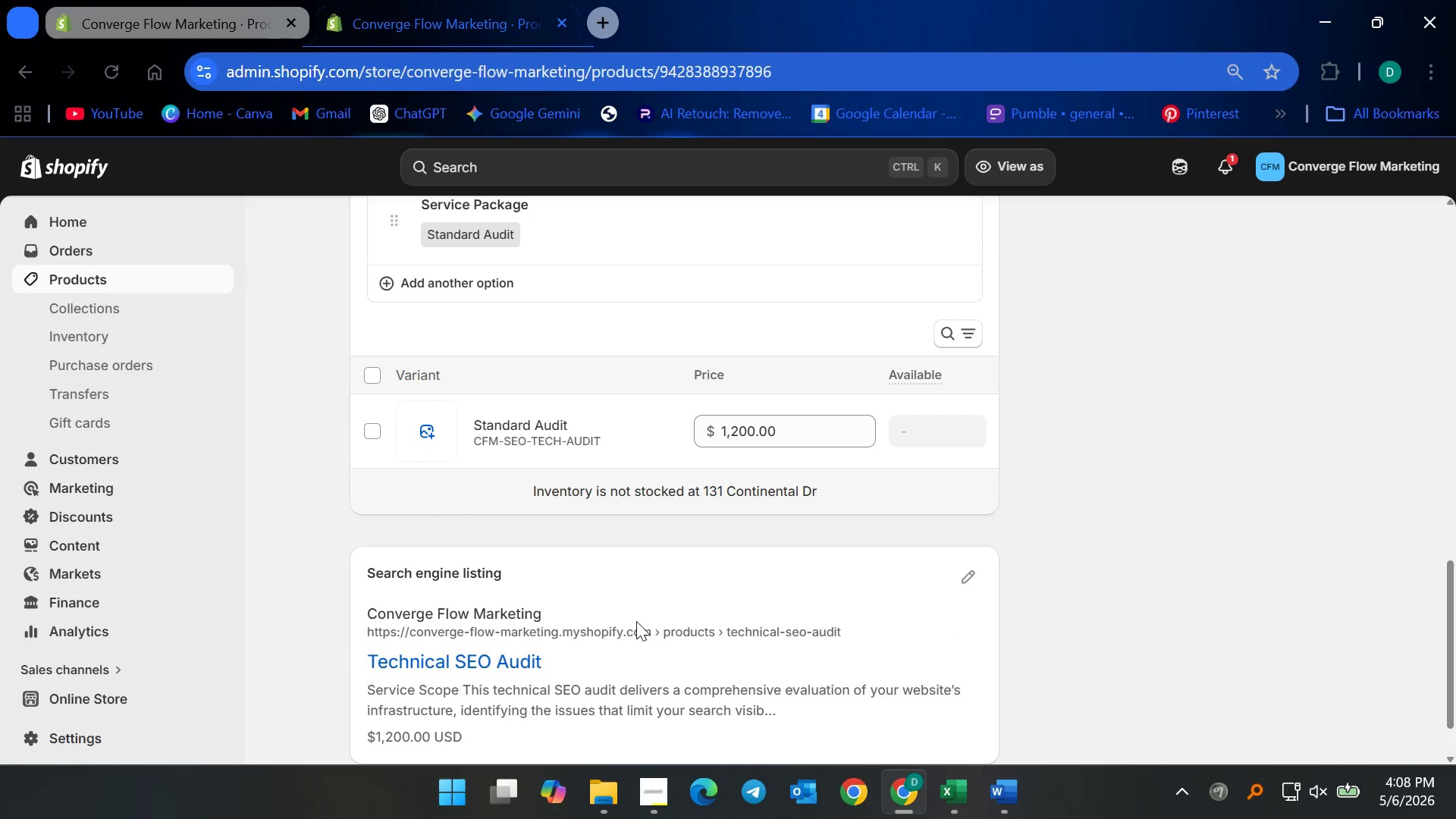 
wait(10.73)
 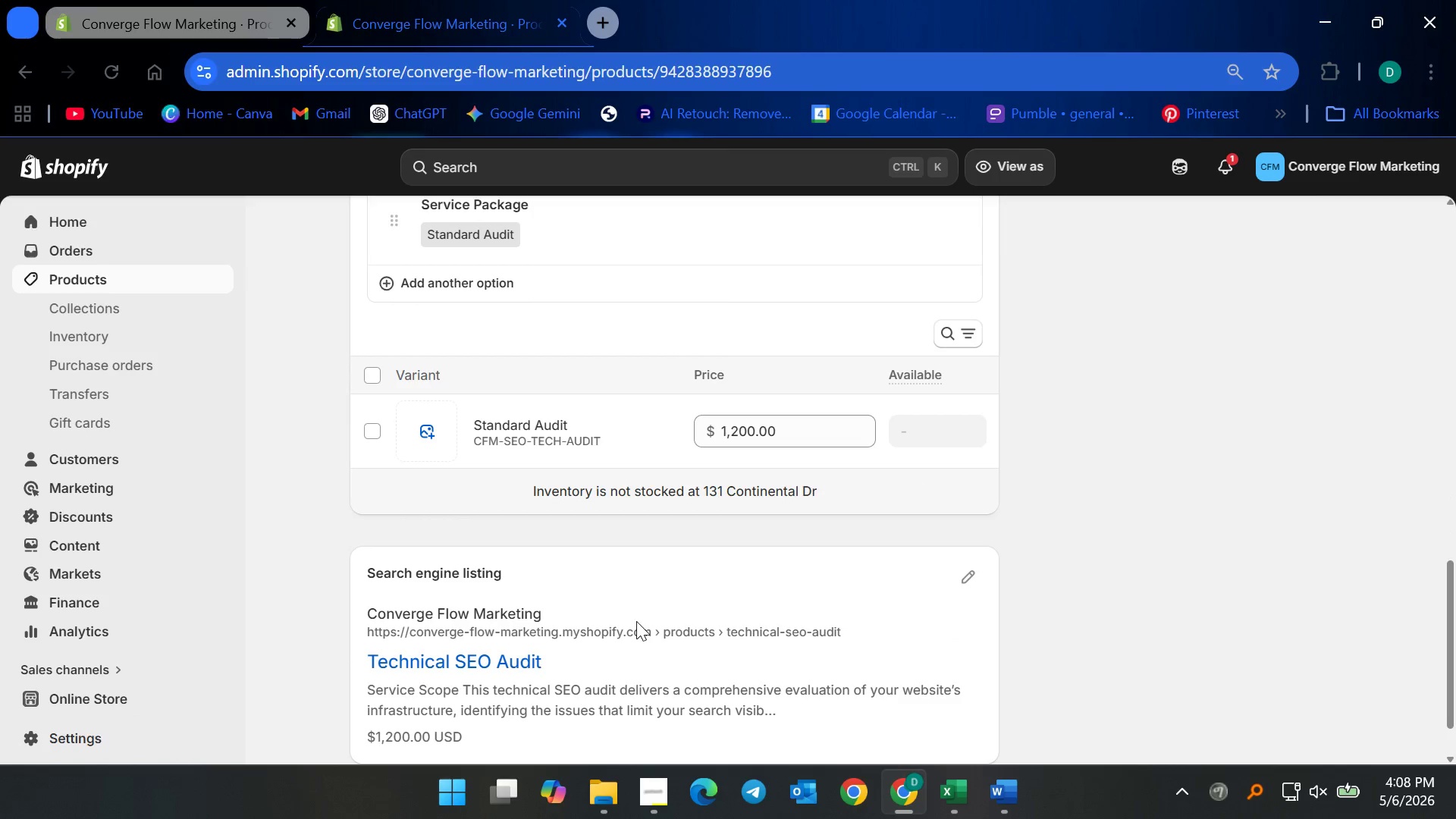 
scroll: coordinate [552, 594], scroll_direction: up, amount: 8.0
 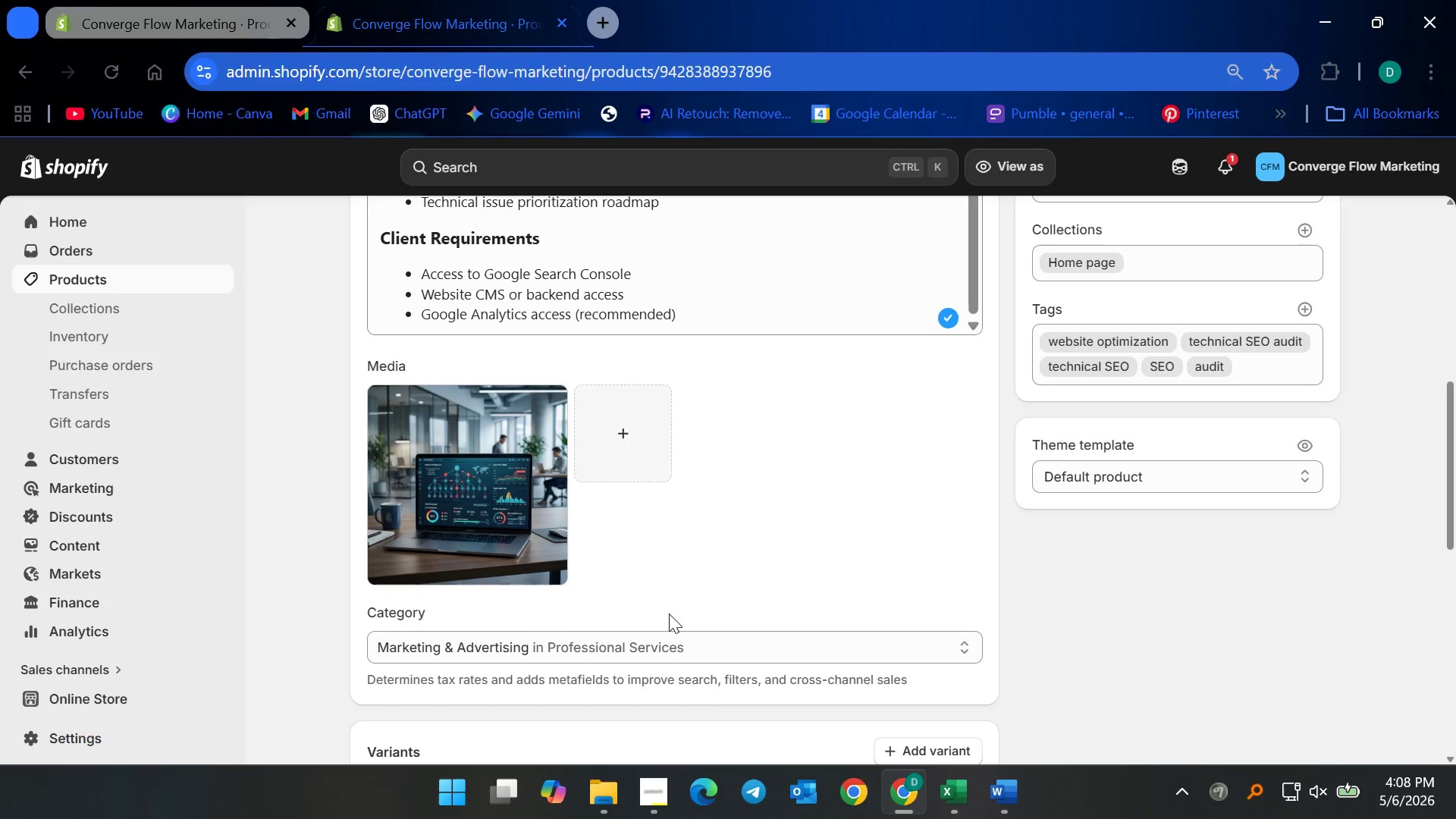 